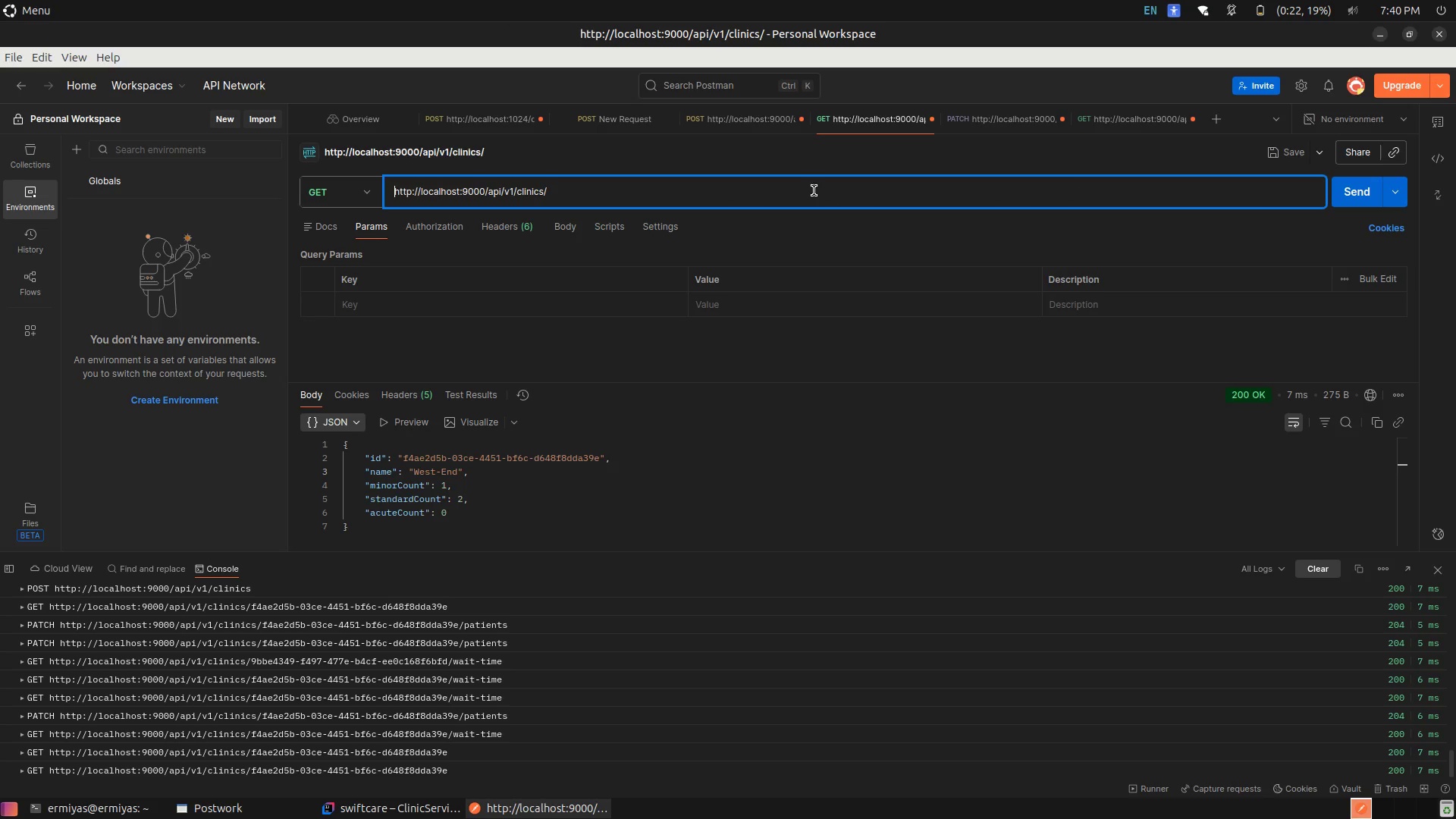 
key(Control+Shift+Z)
 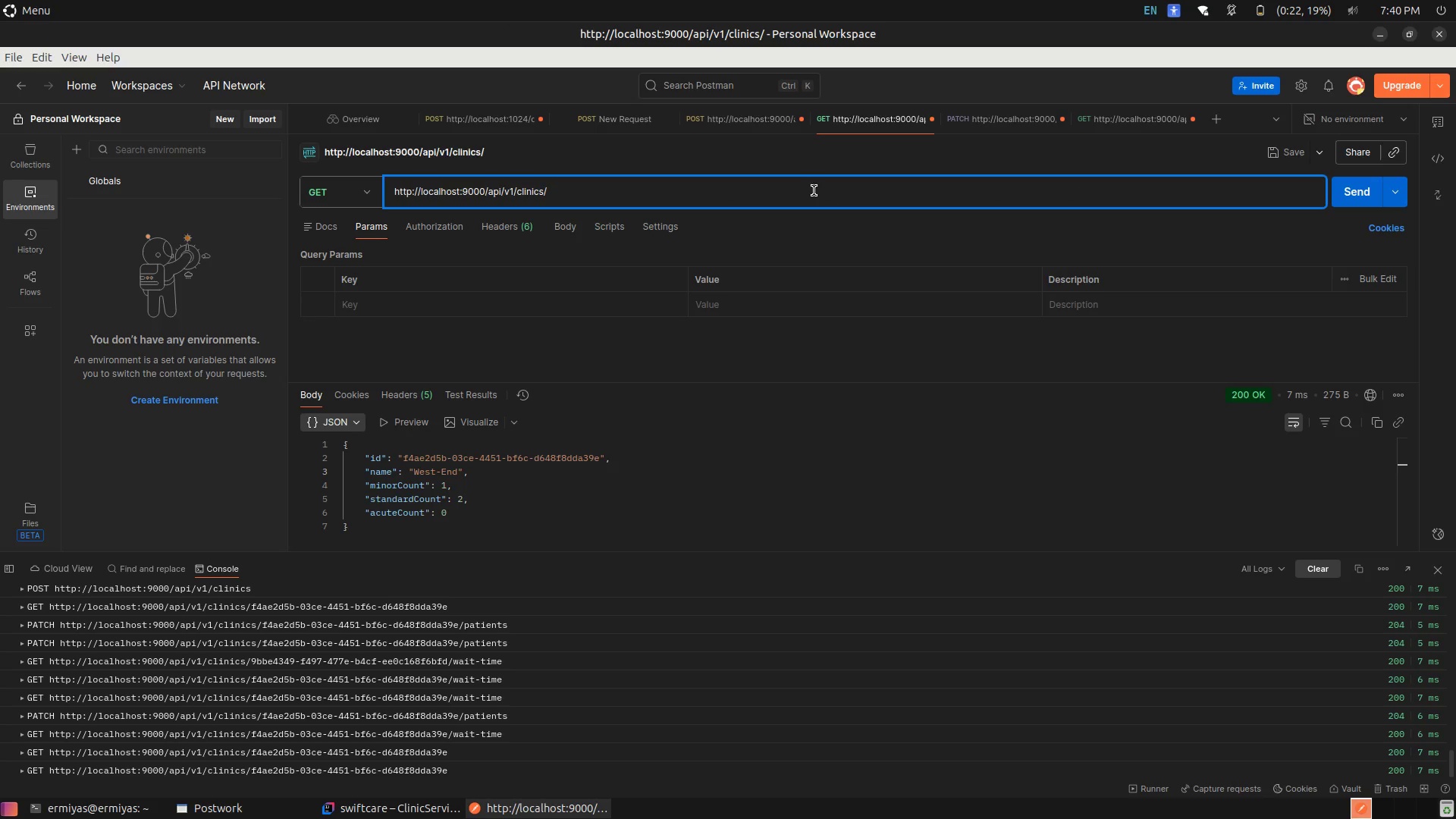 
key(Control+Shift+Z)
 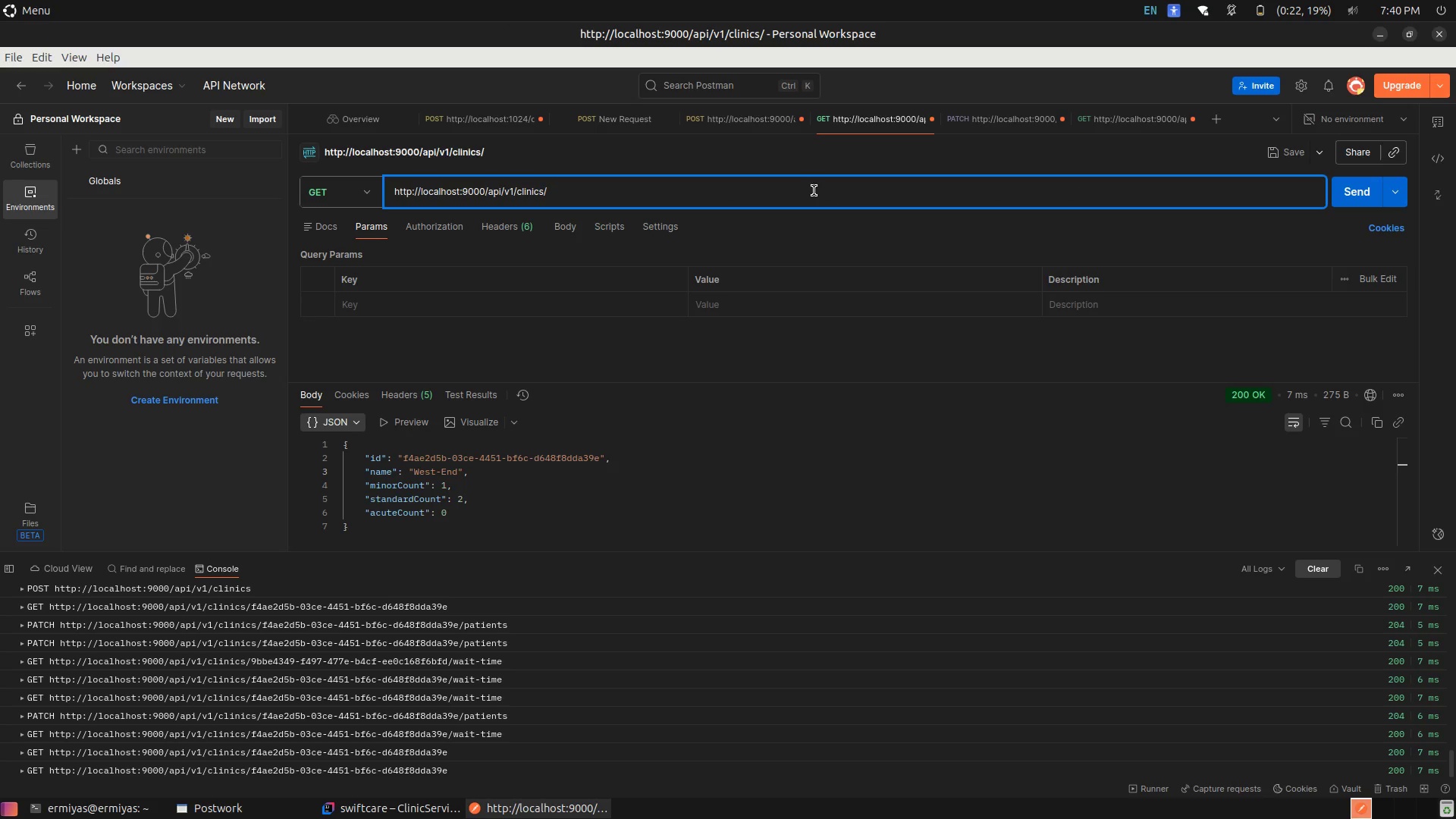 
key(Control+Shift+Z)
 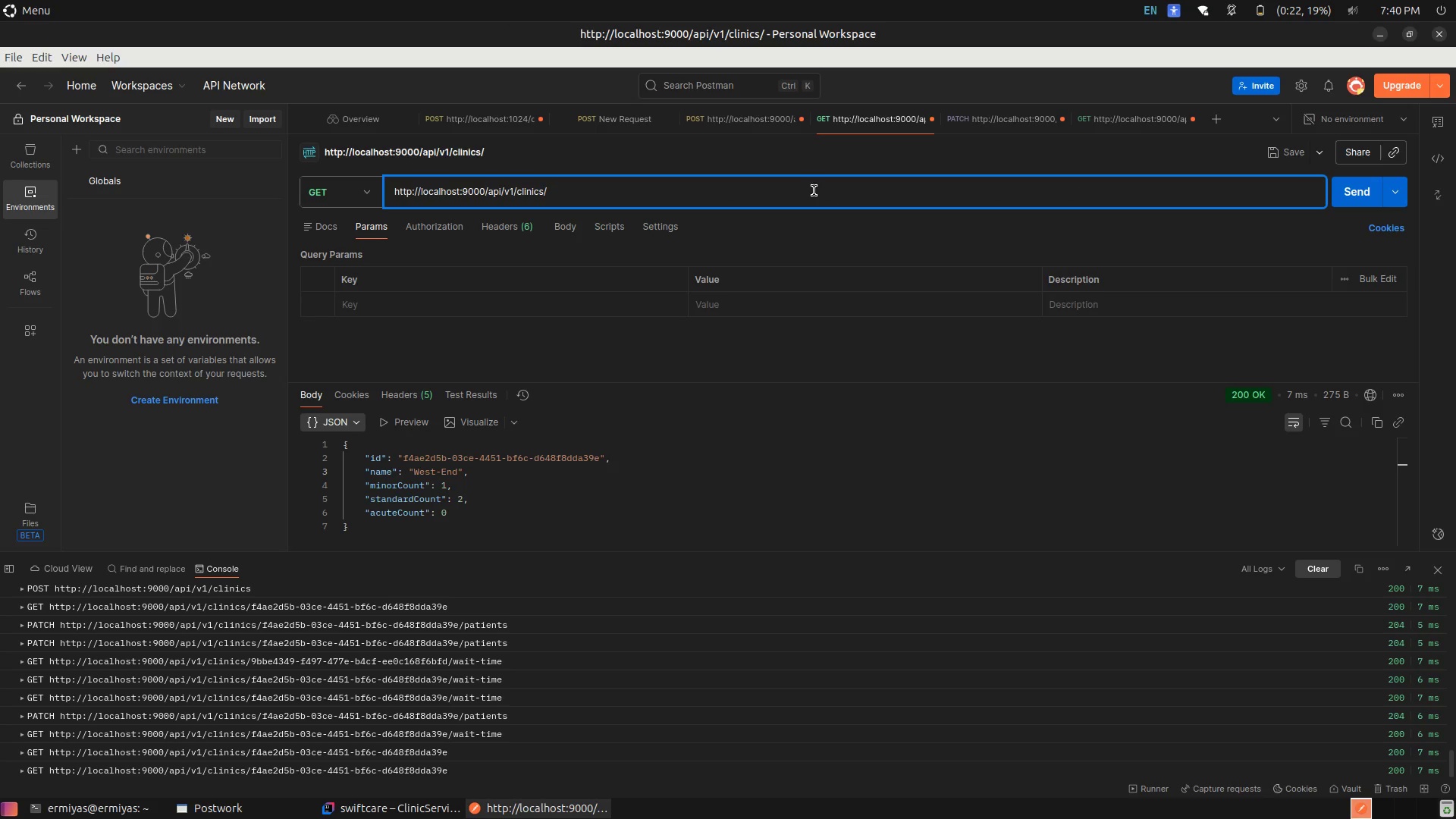 
key(Control+Shift+Z)
 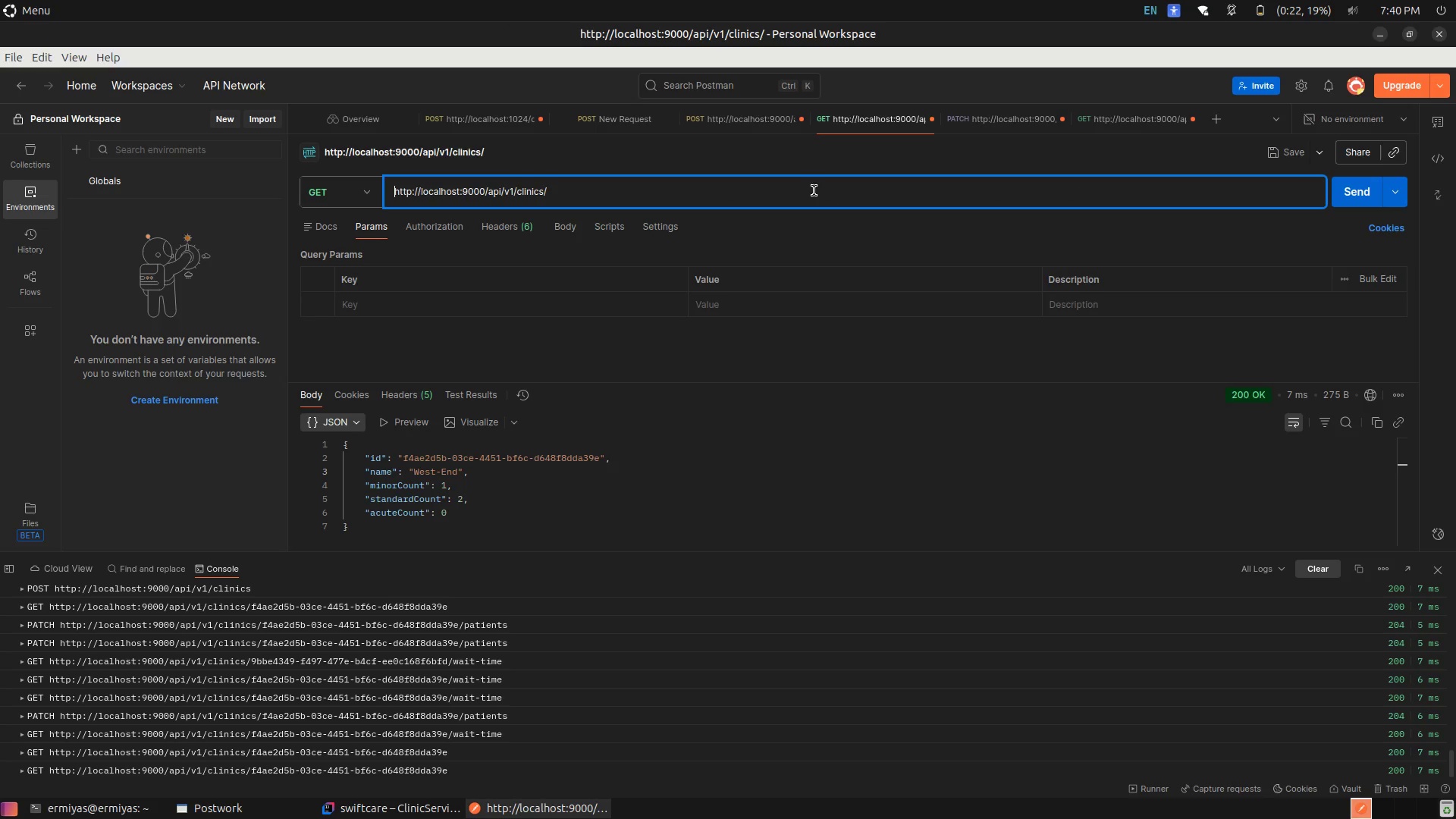 
left_click([814, 190])
 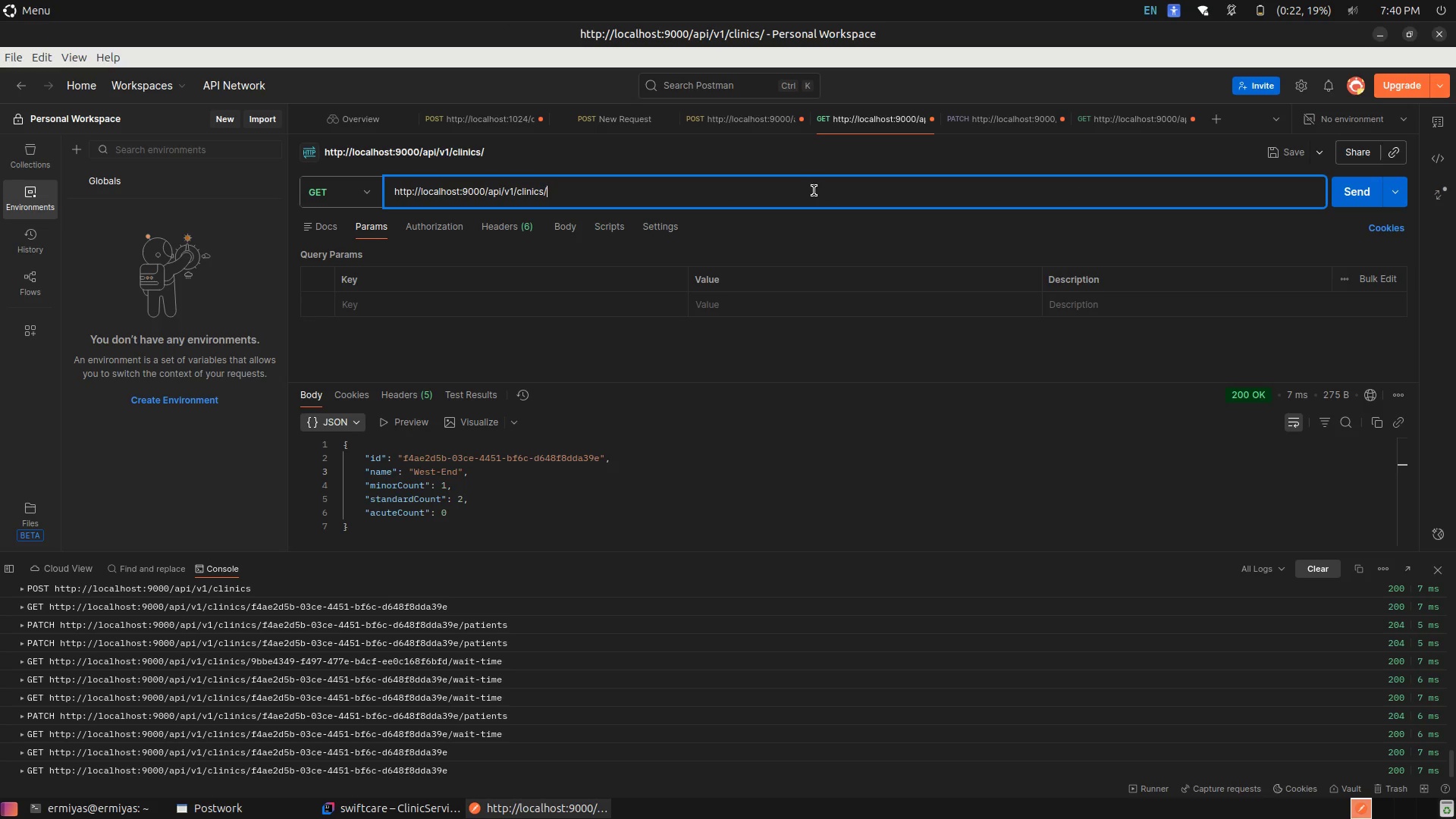 
key(Control+V)
 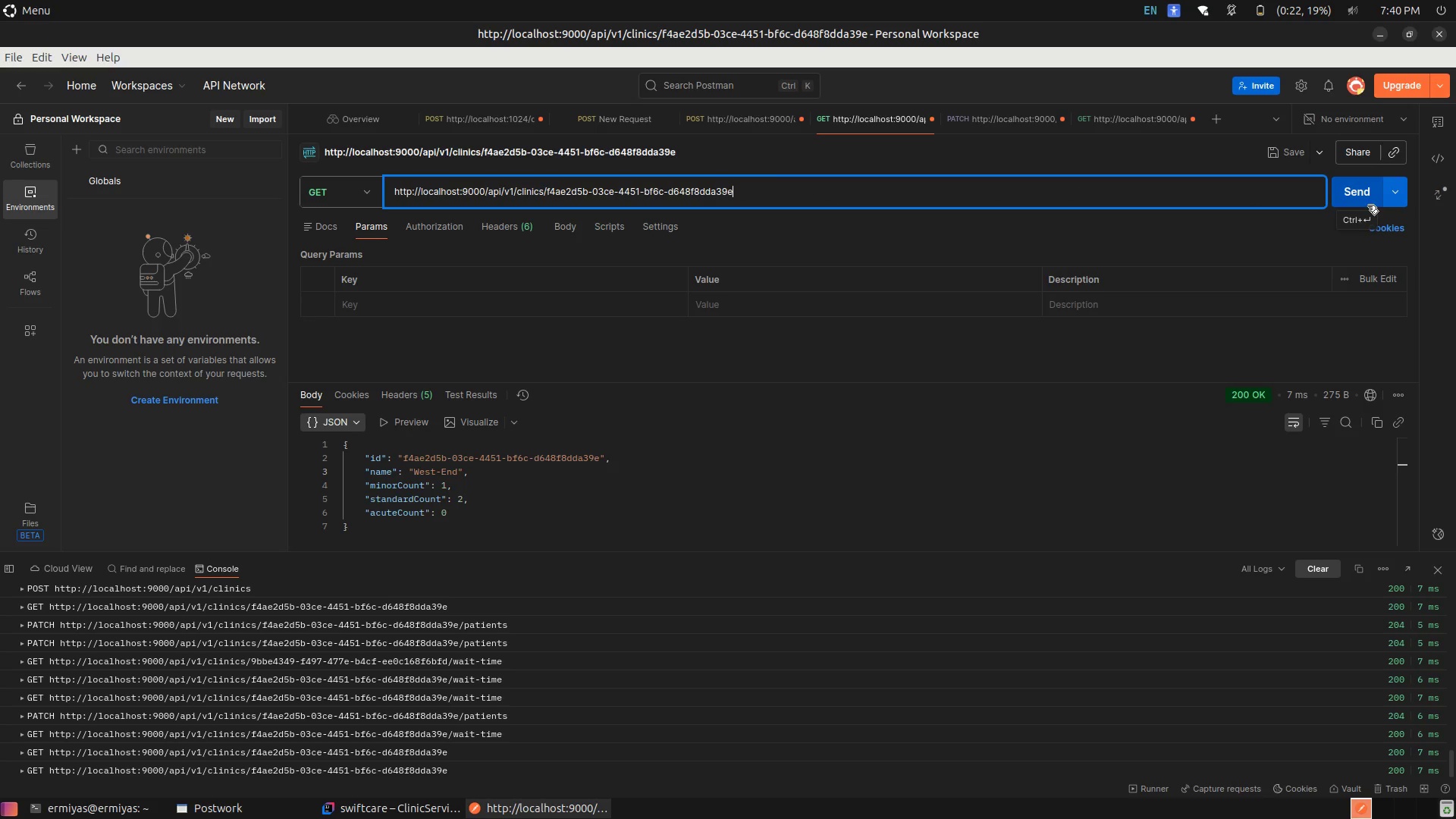 
left_click([1362, 198])
 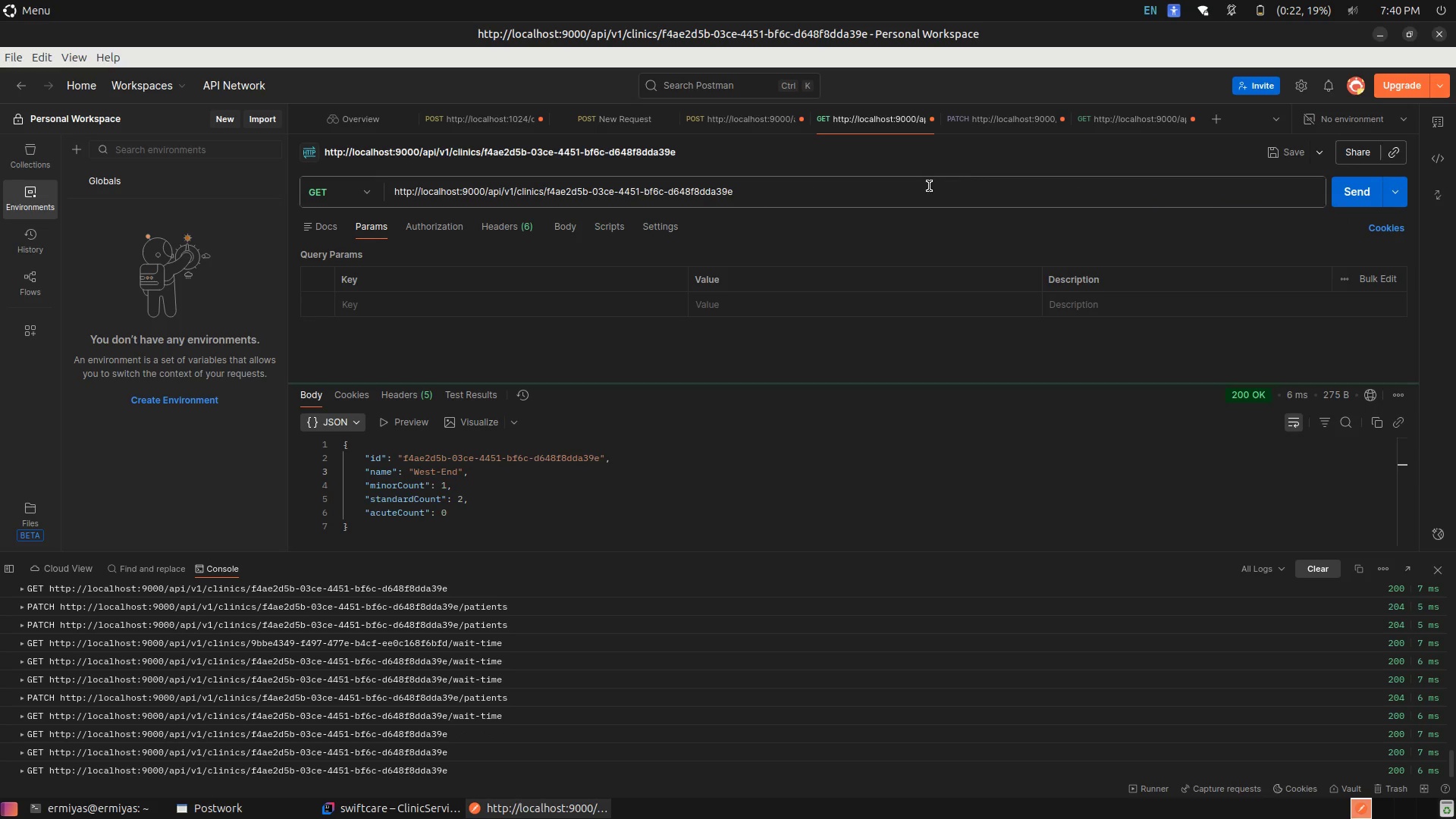 
left_click([926, 186])